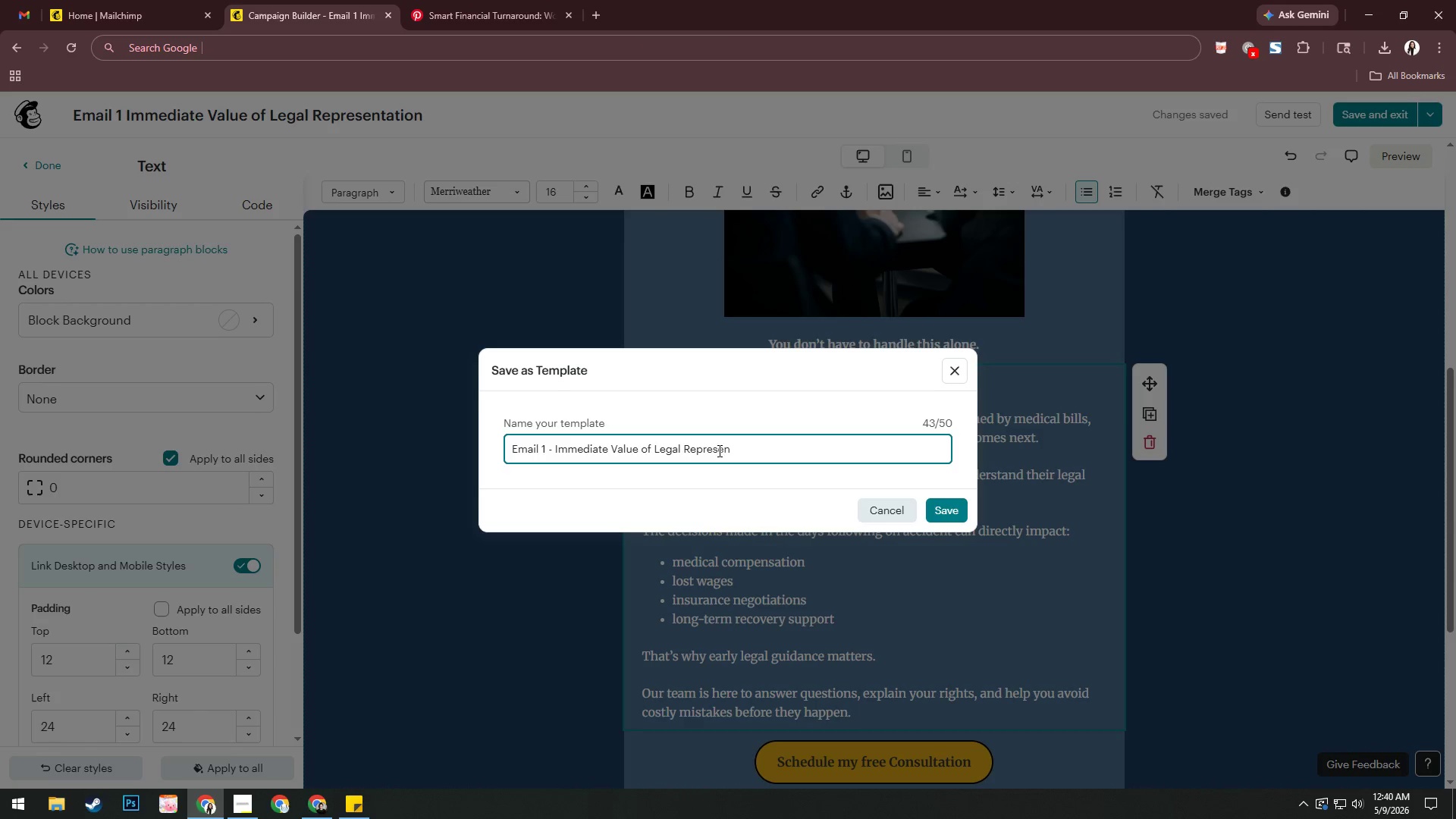 
type(tation)
 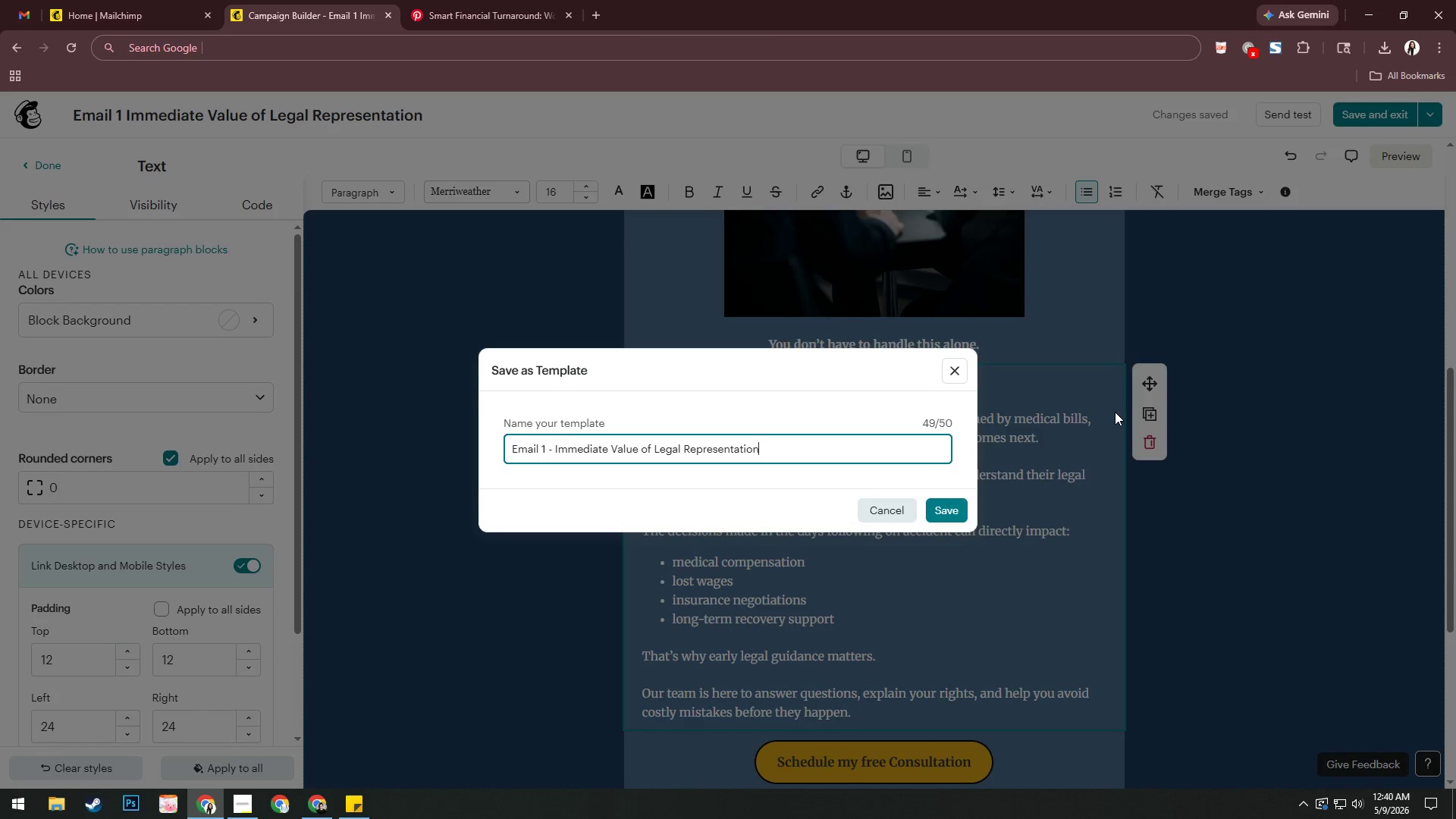 
key(Enter)
 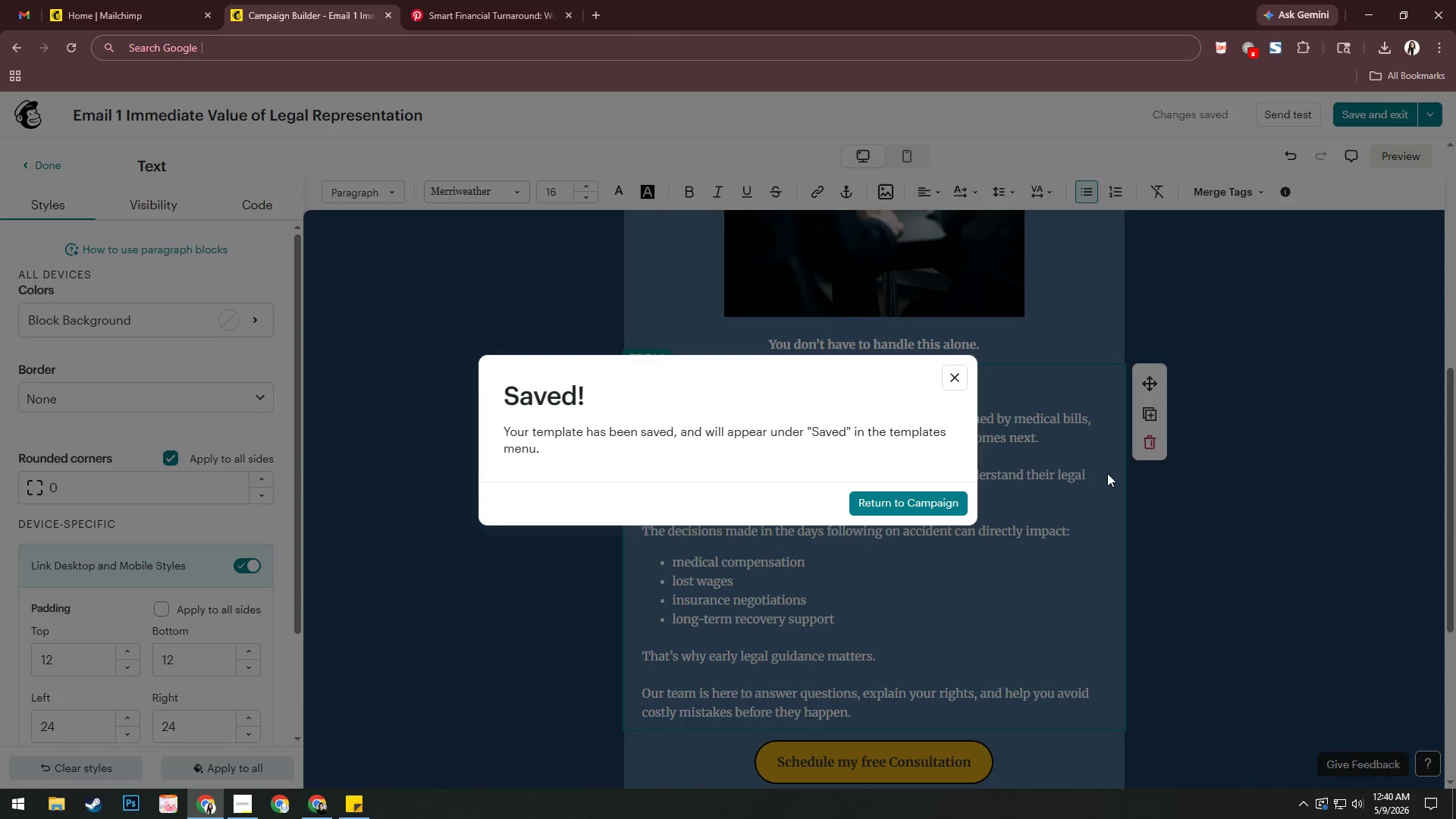 
left_click_drag(start_coordinate=[947, 510], to_coordinate=[948, 506])
 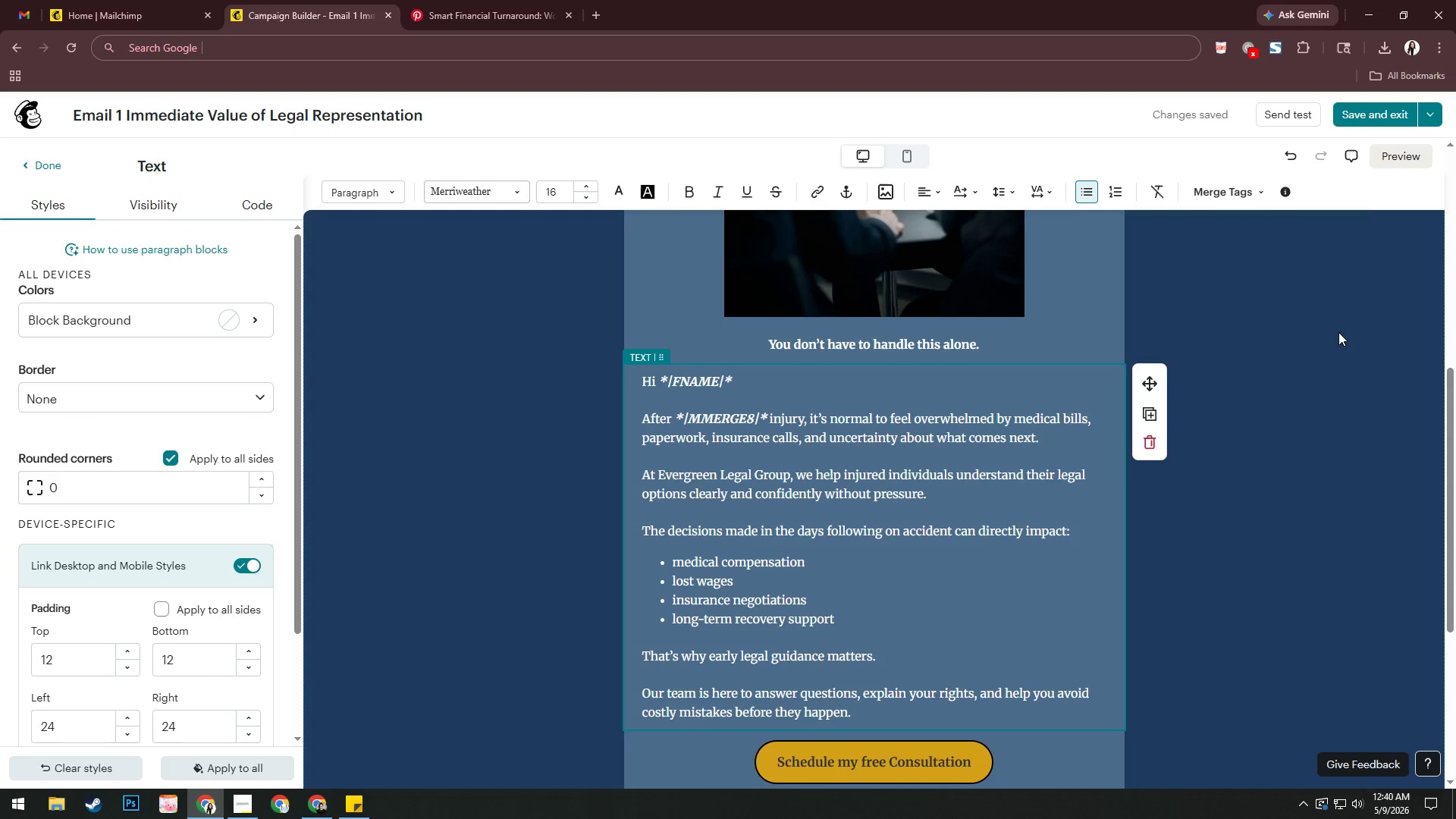 
mouse_move([1355, 136])
 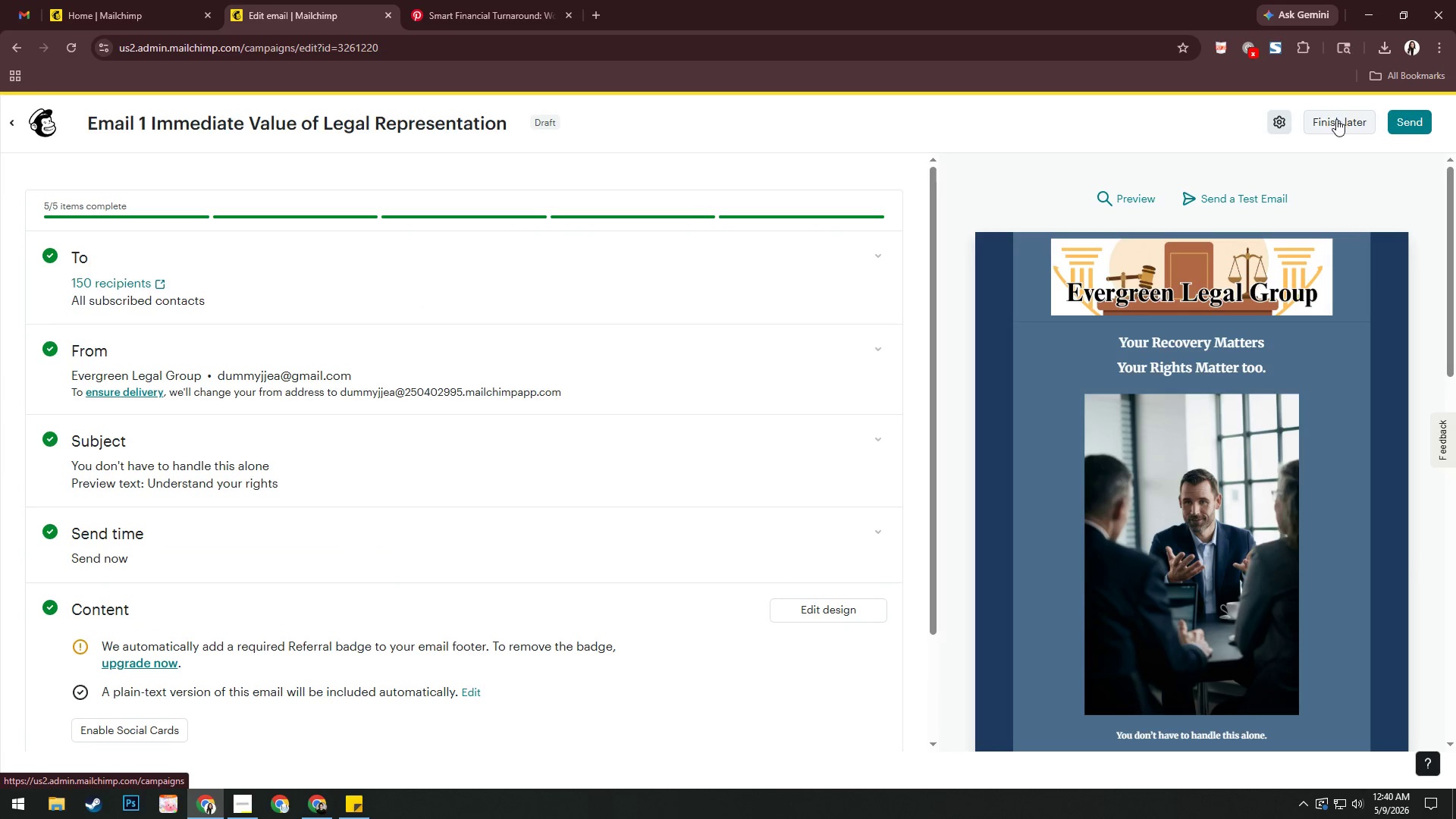 
left_click_drag(start_coordinate=[1337, 119], to_coordinate=[1329, 120])
 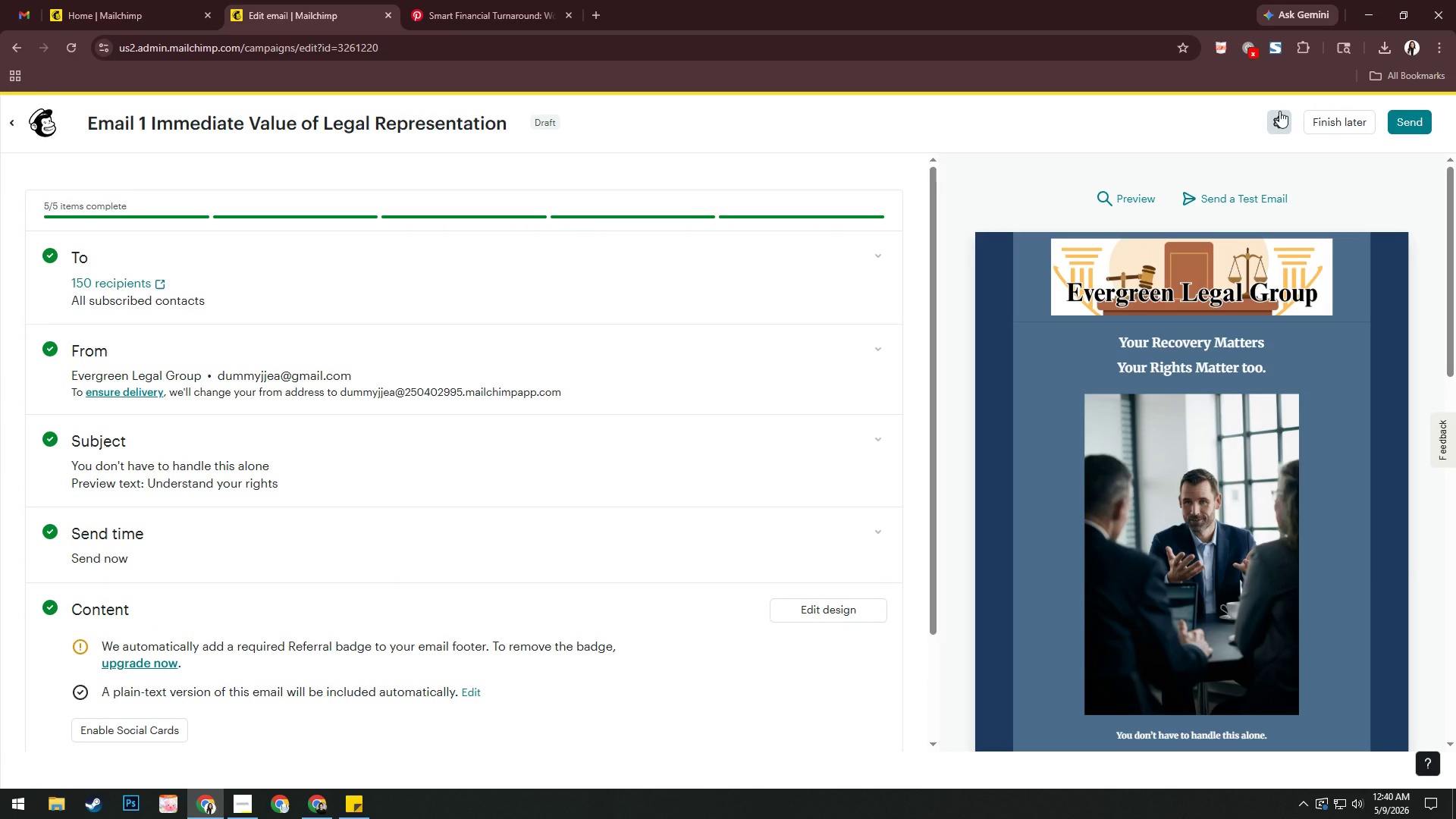 
wait(14.89)
 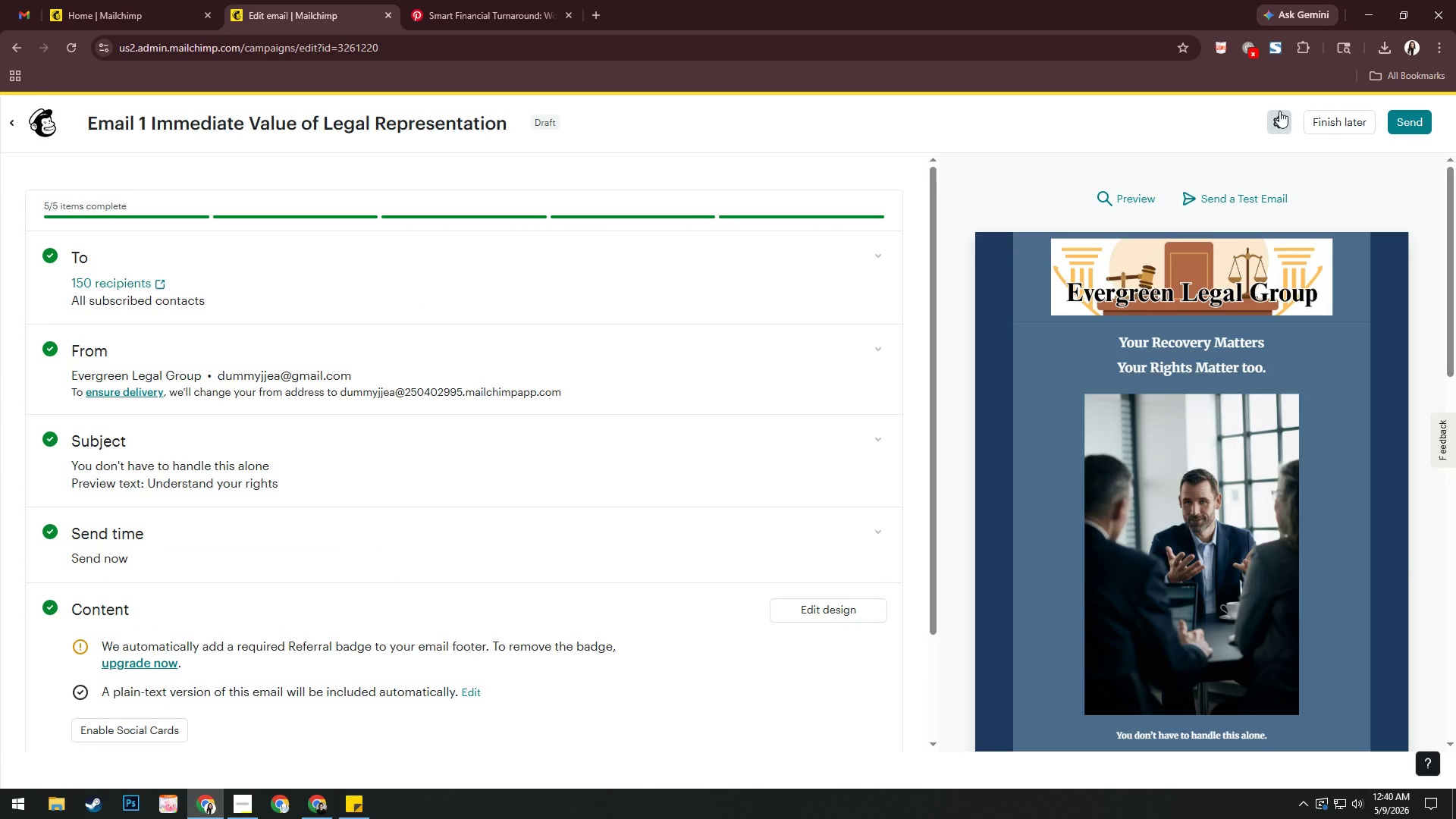 
left_click([240, 803])